 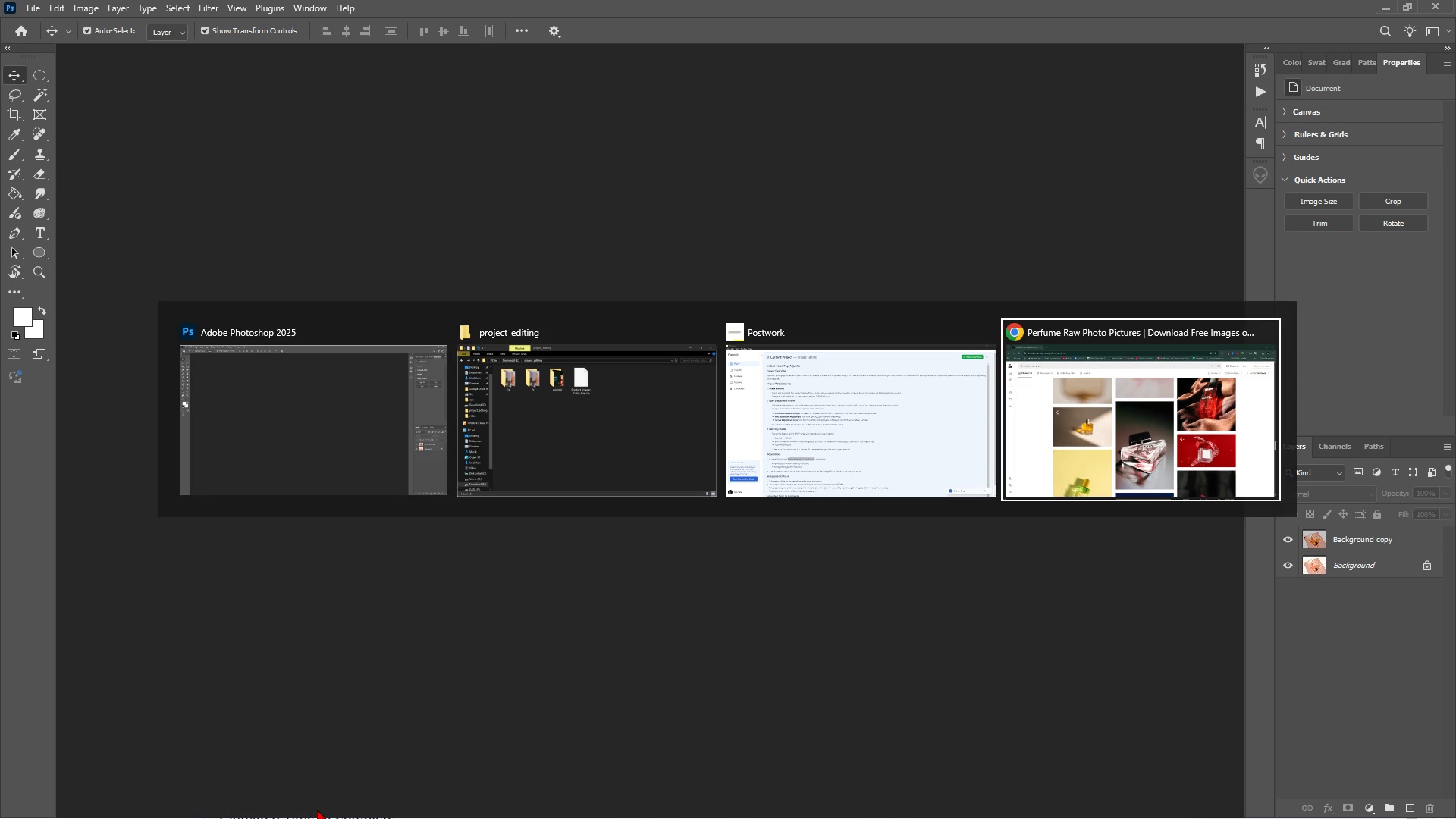 
key(Alt+Tab)
 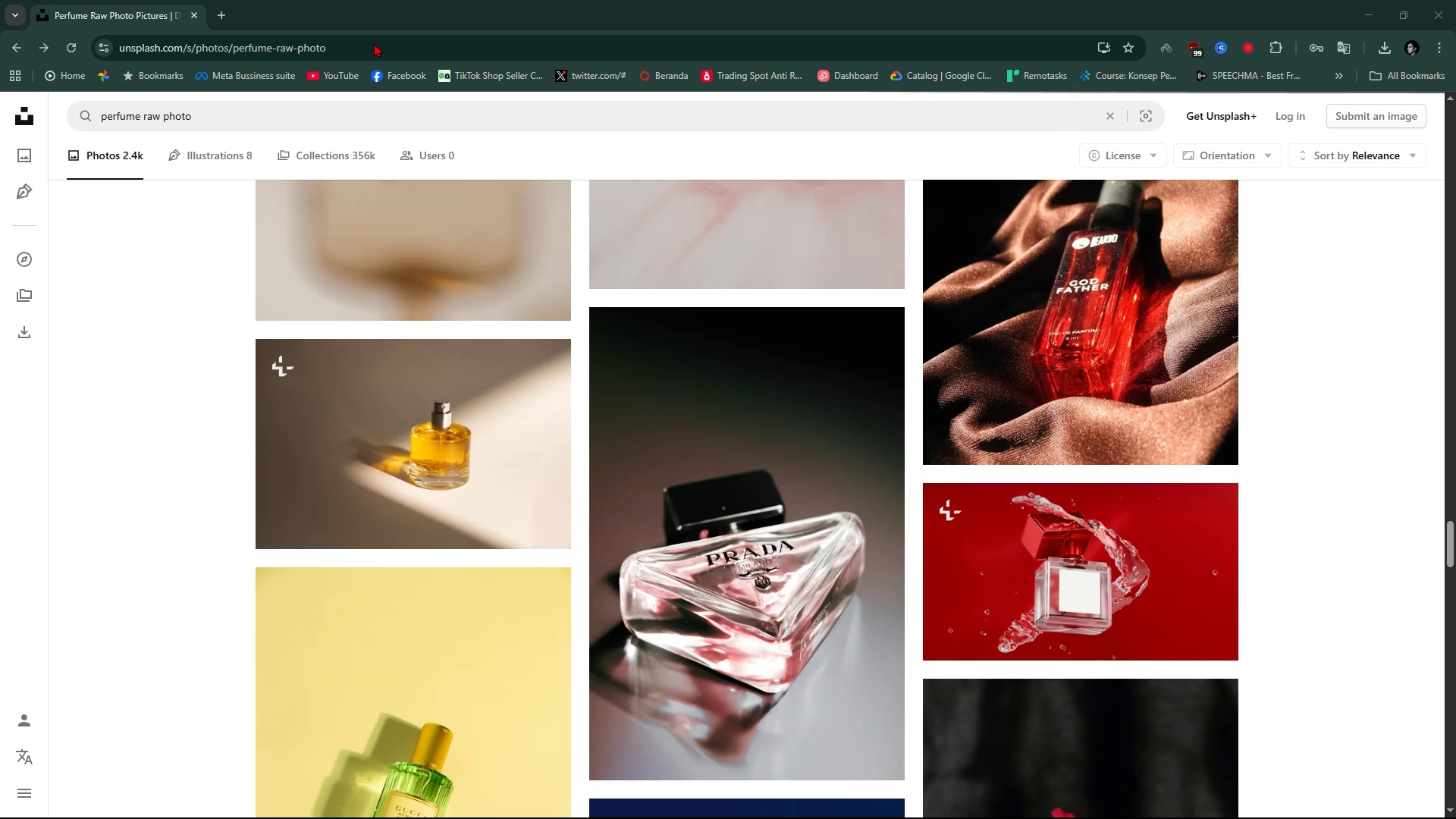 
left_click([374, 43])
 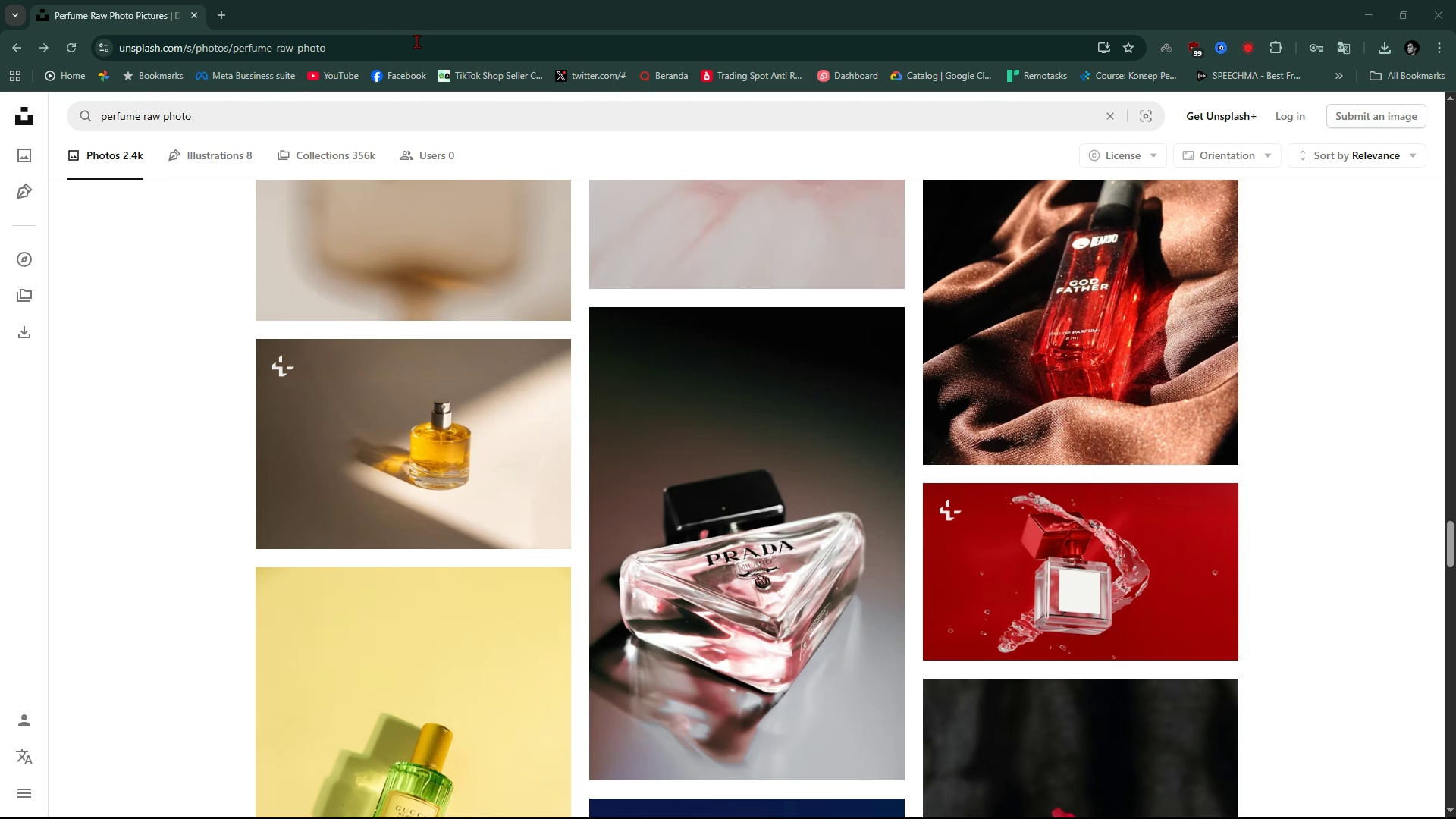 
left_click([416, 41])
 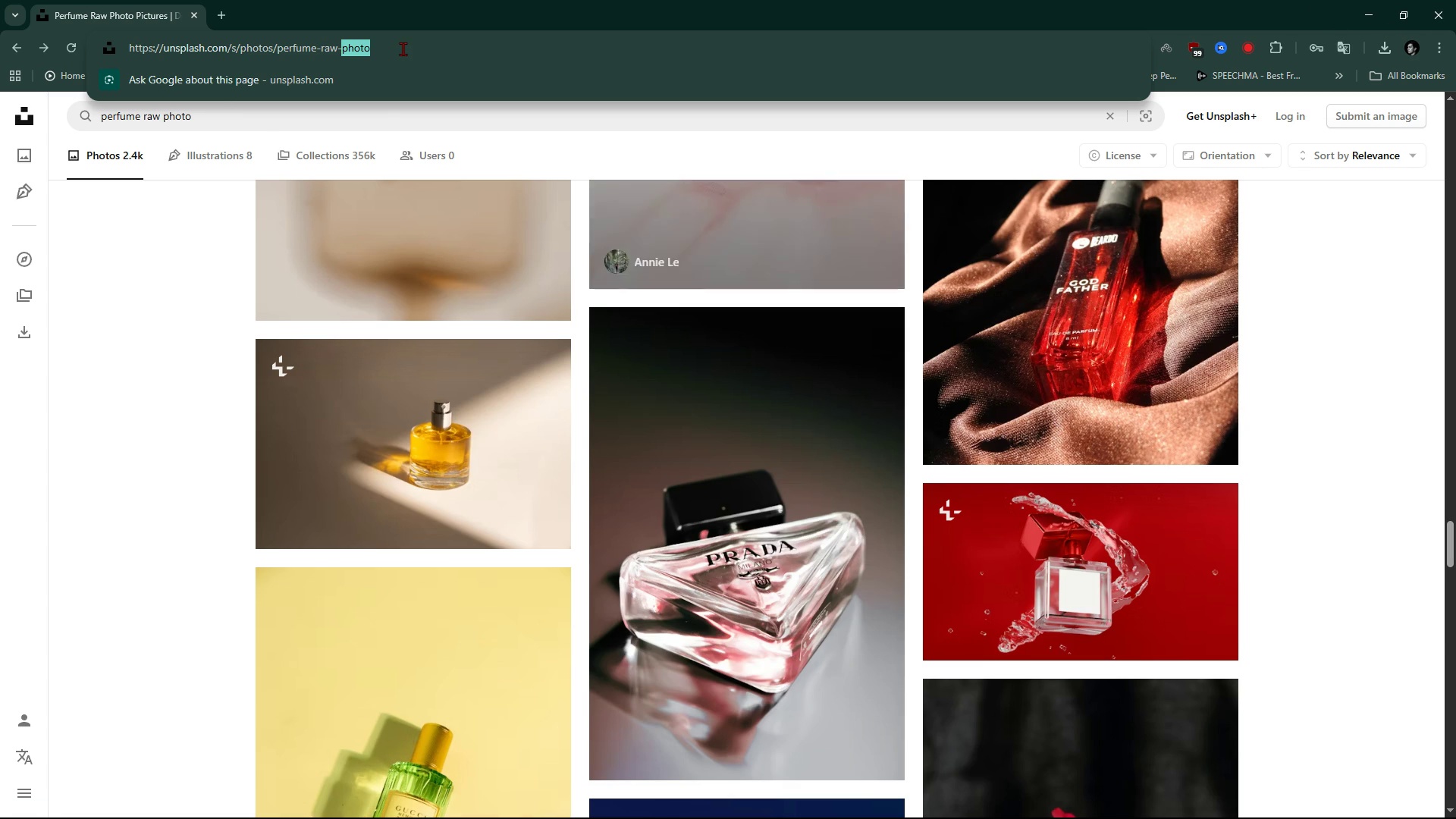 
wait(21.2)
 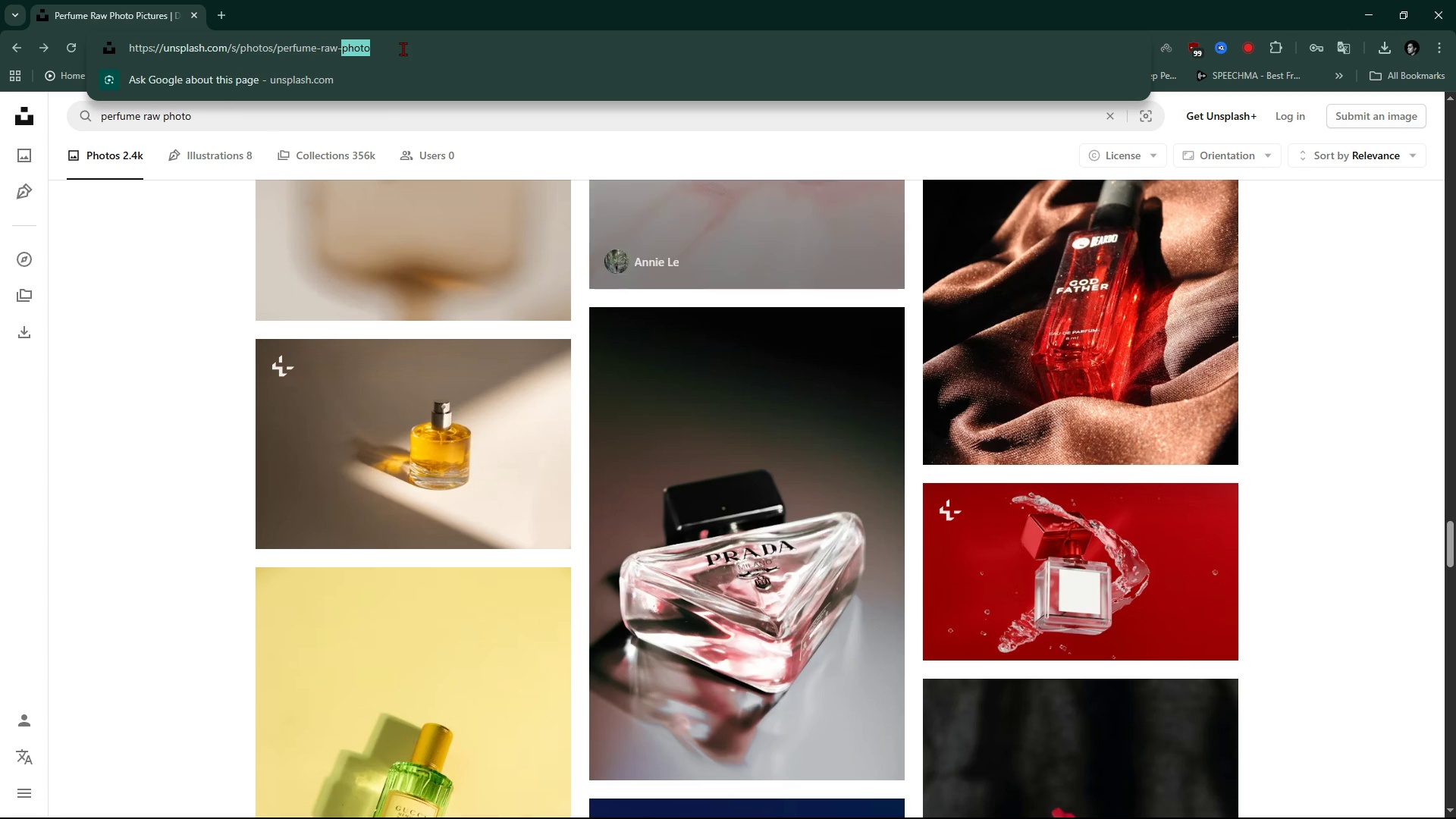 
left_click([381, 42])
 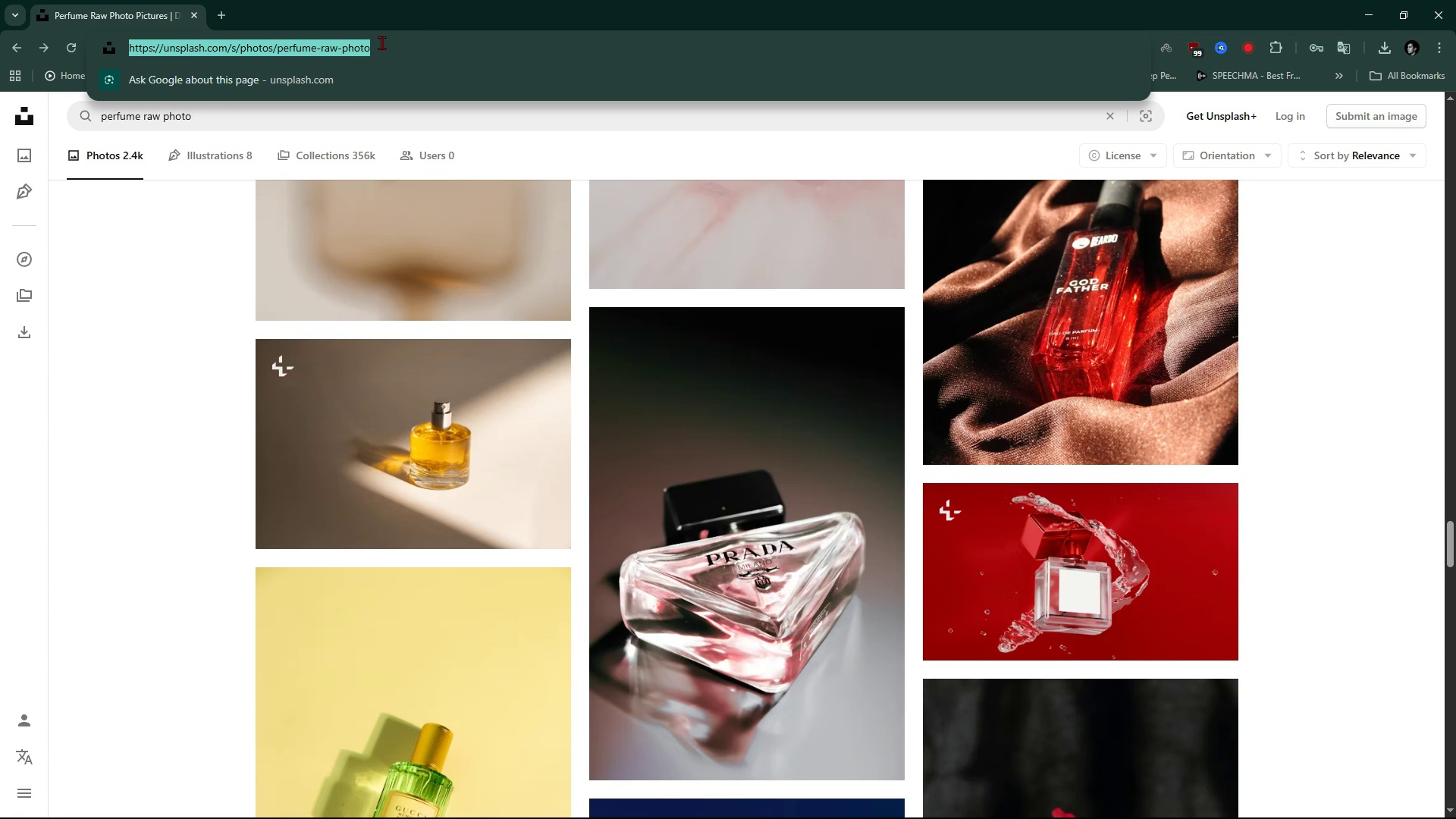 
double_click([381, 42])
 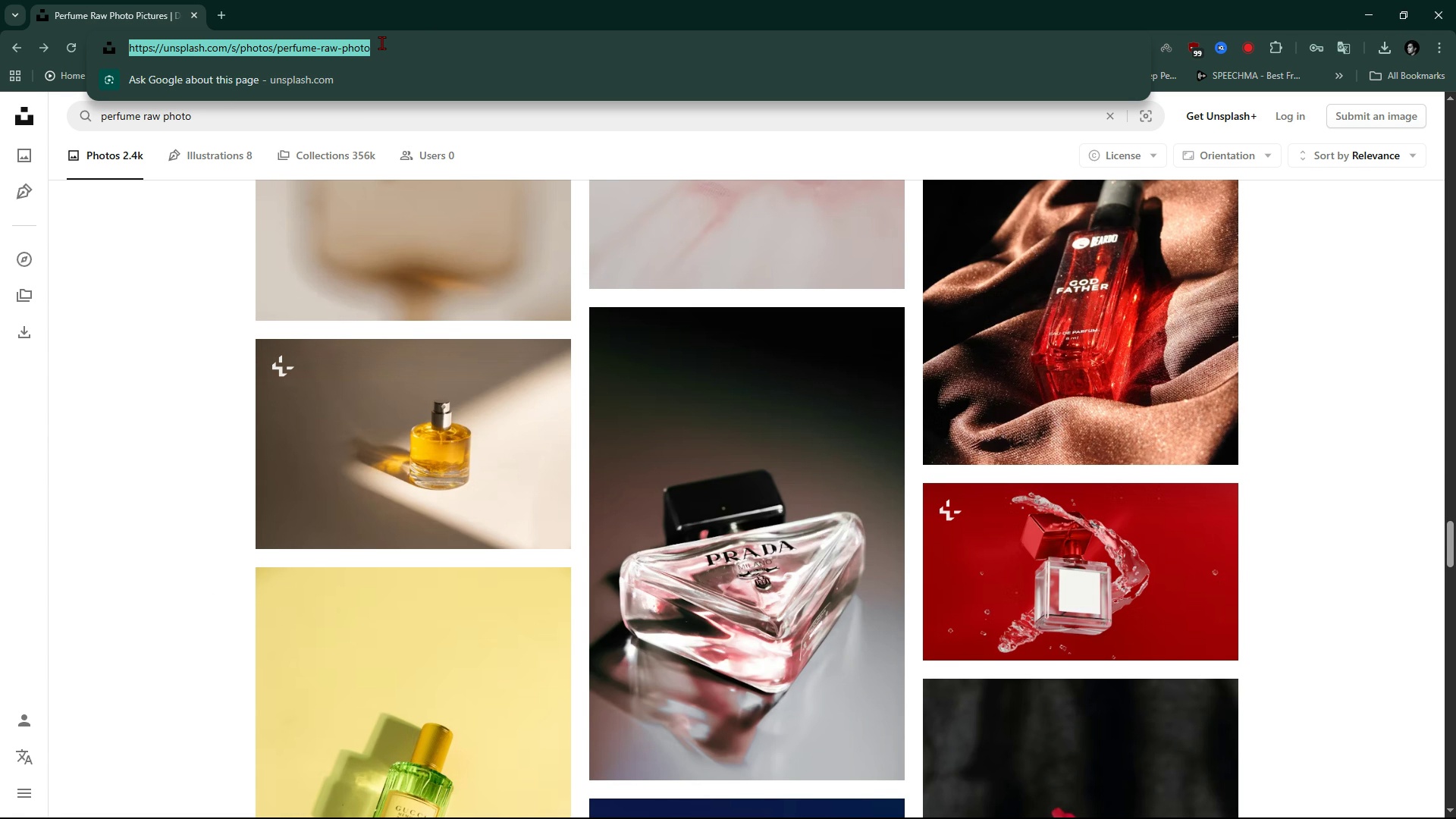 
triple_click([381, 42])
 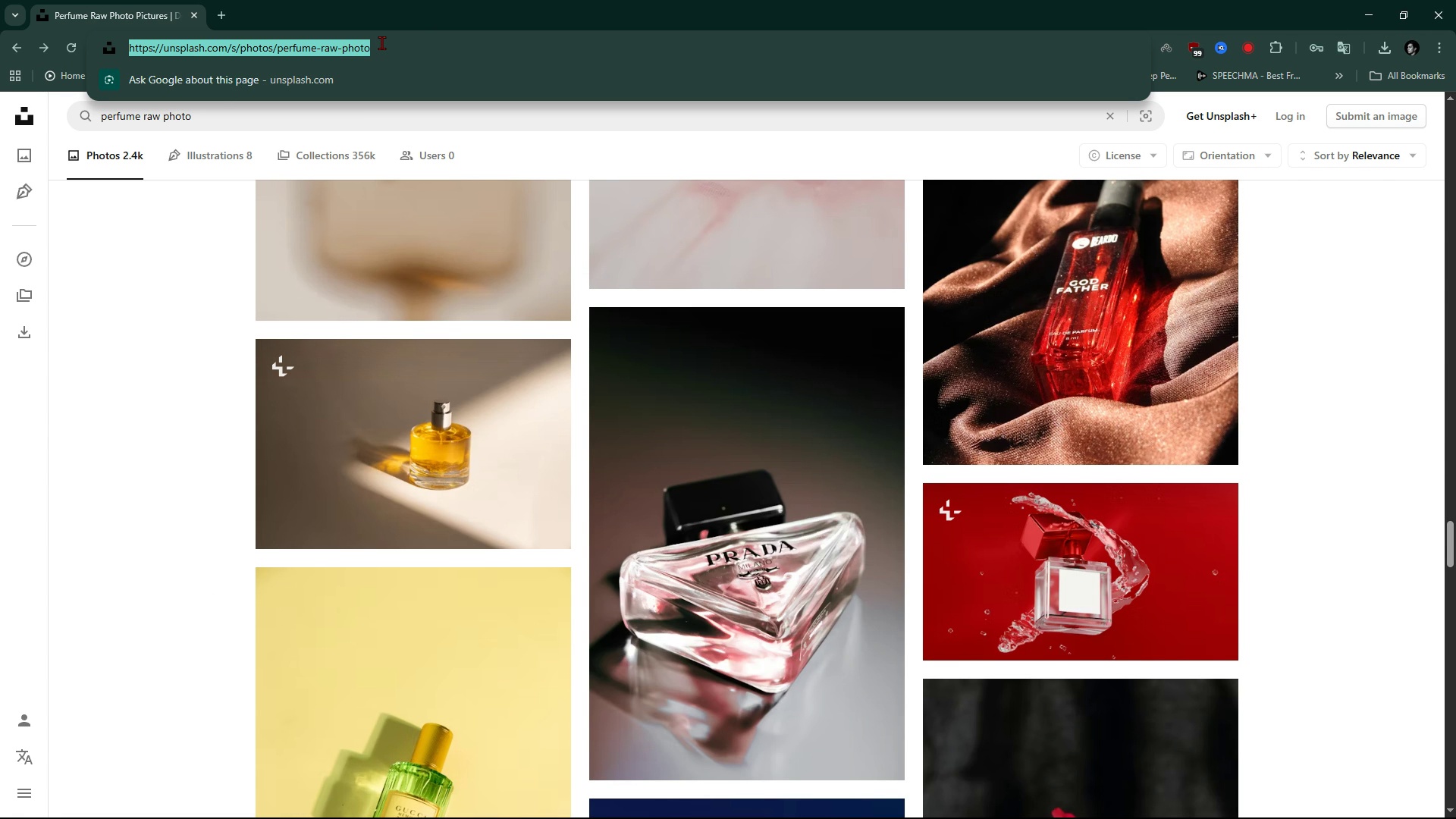 
type(drive)
 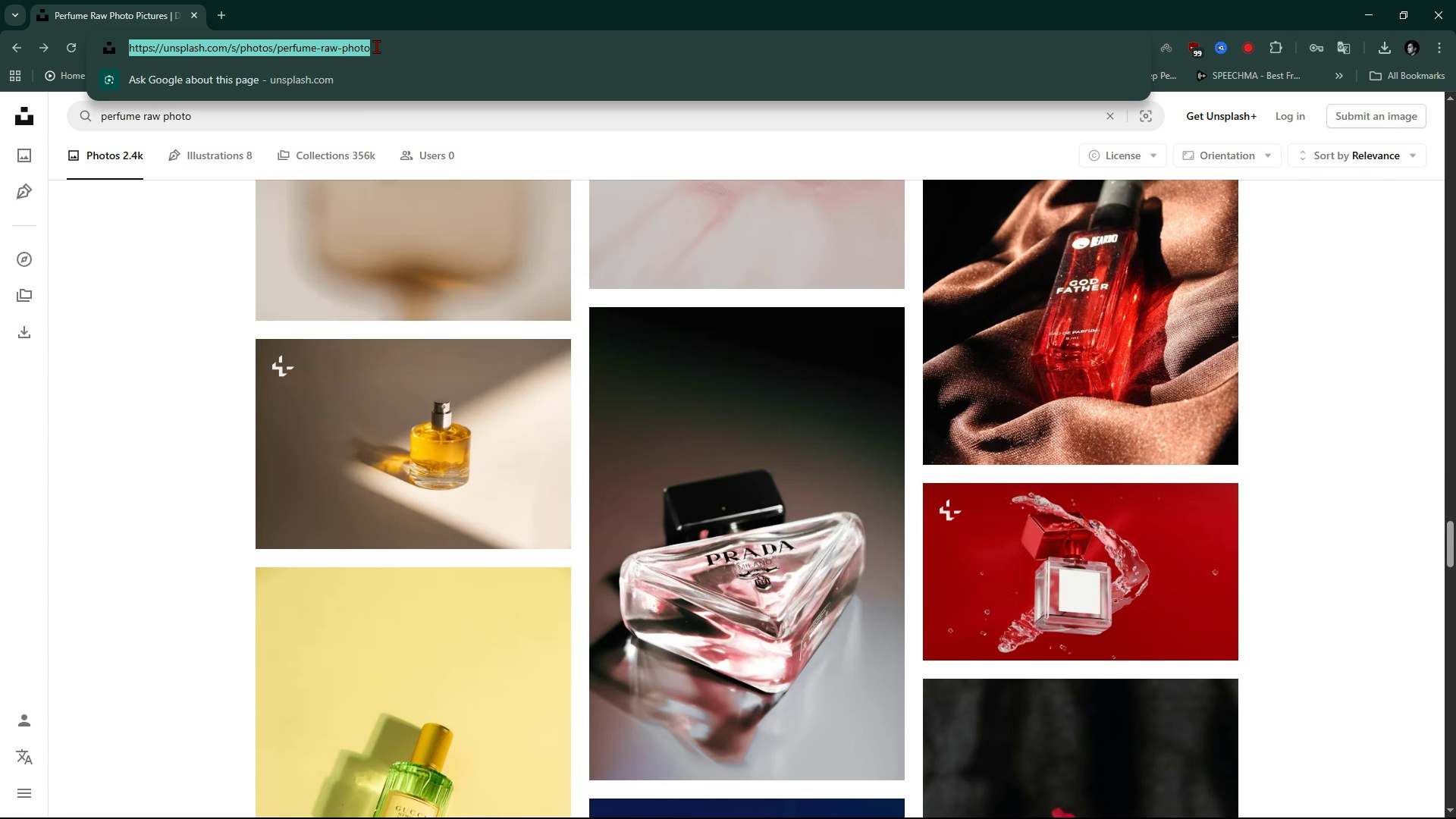 
wait(11.06)
 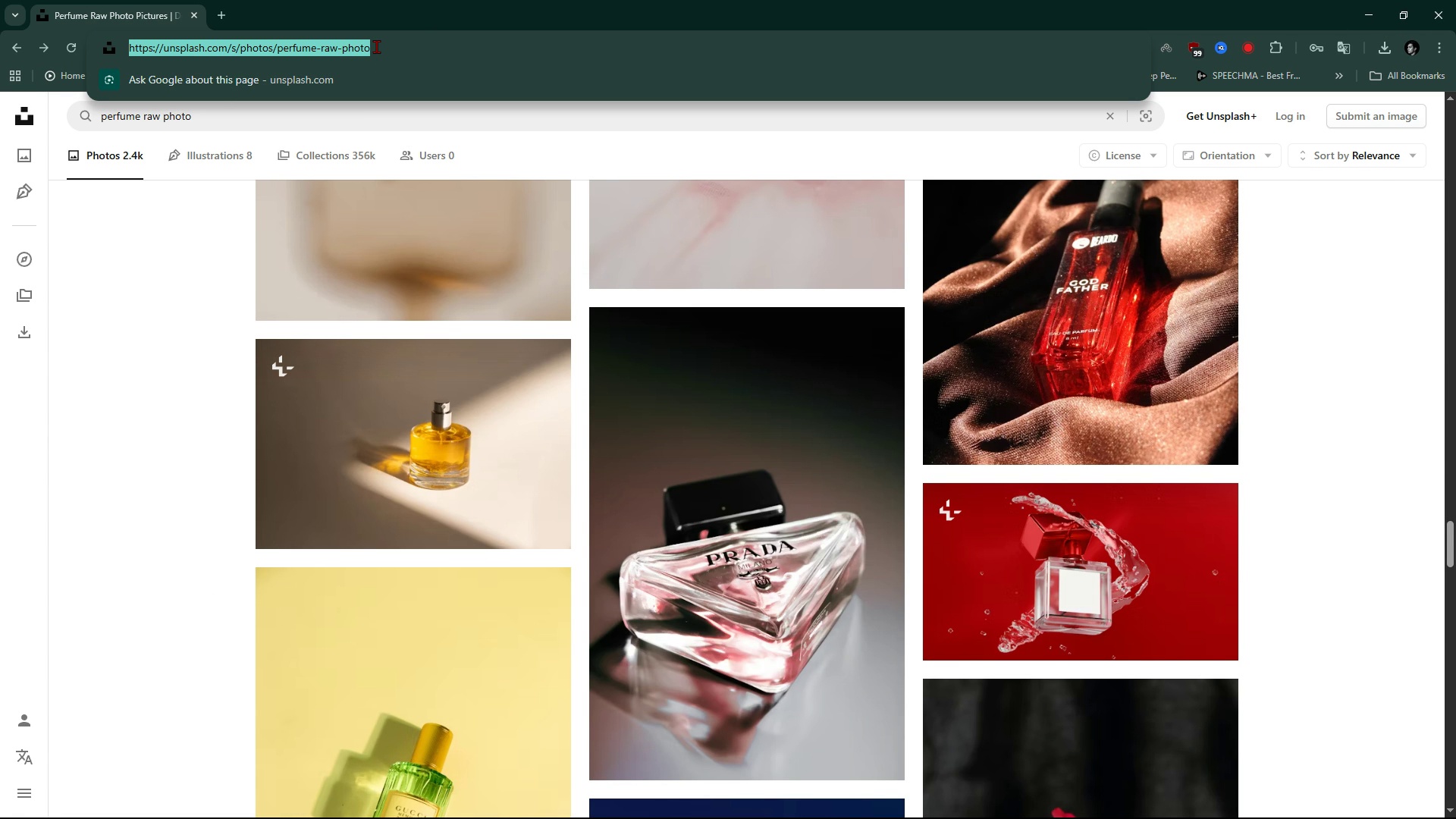 
left_click([334, 49])
 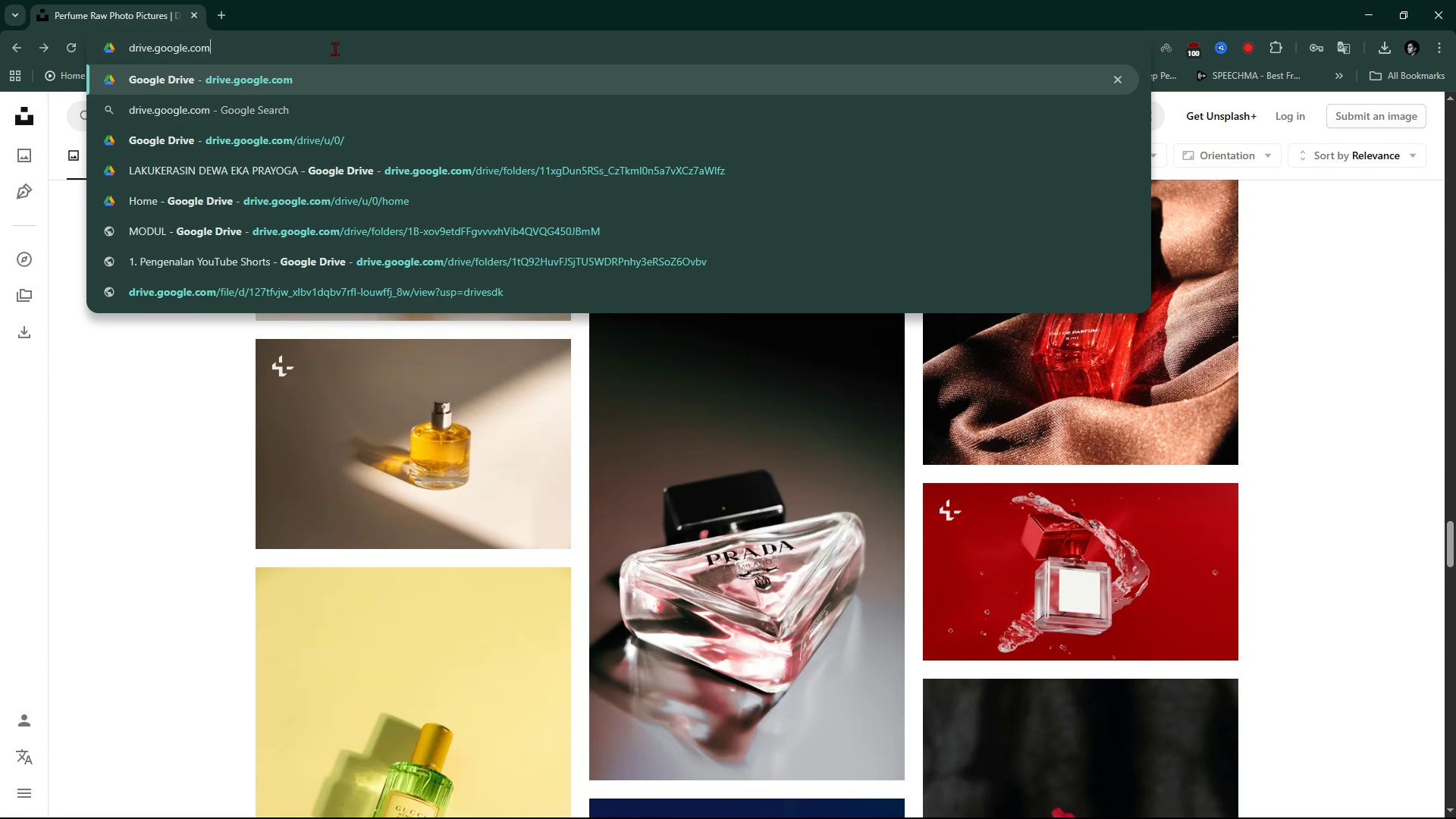 
key(Enter)